 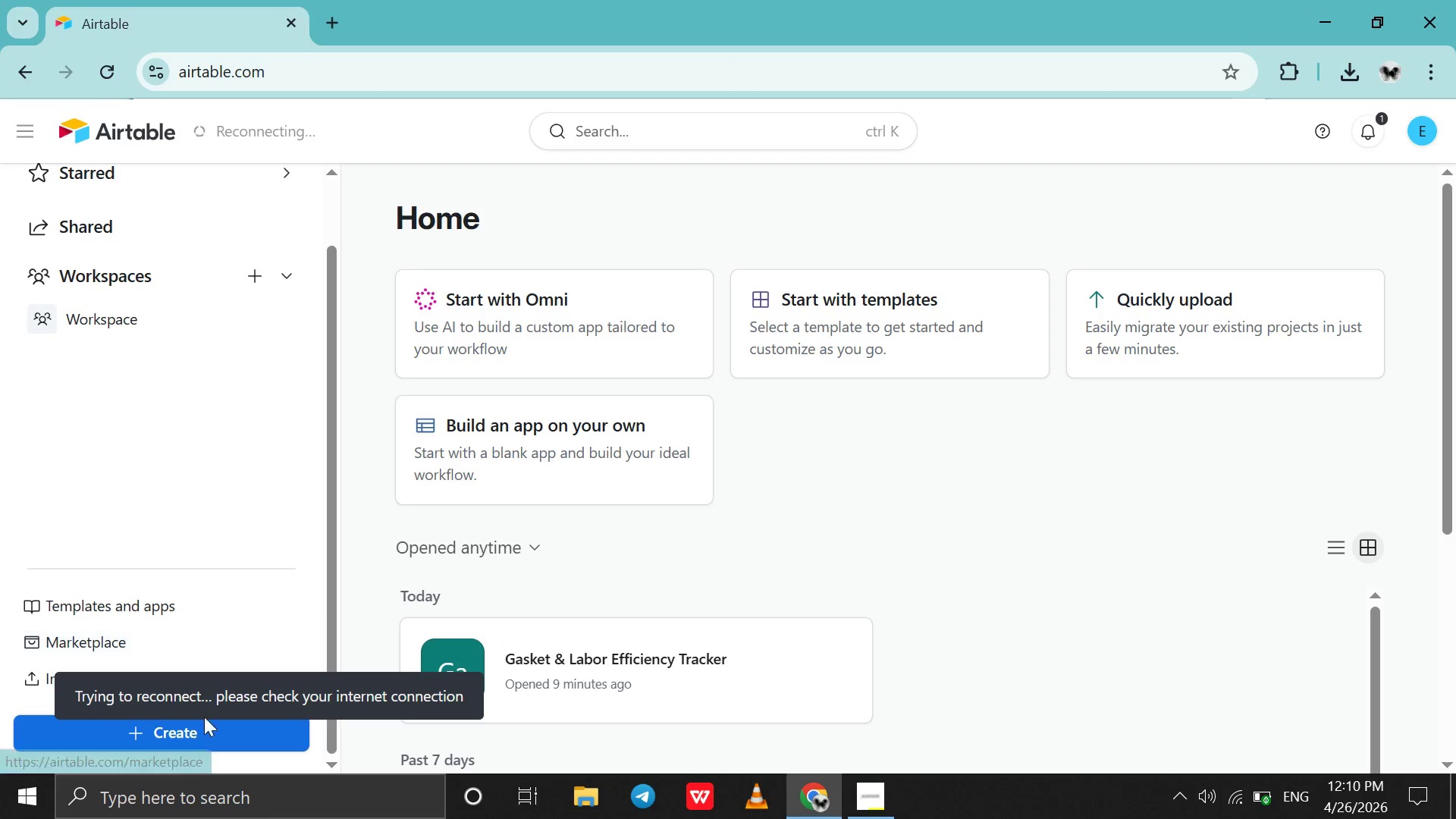 
left_click([202, 742])
 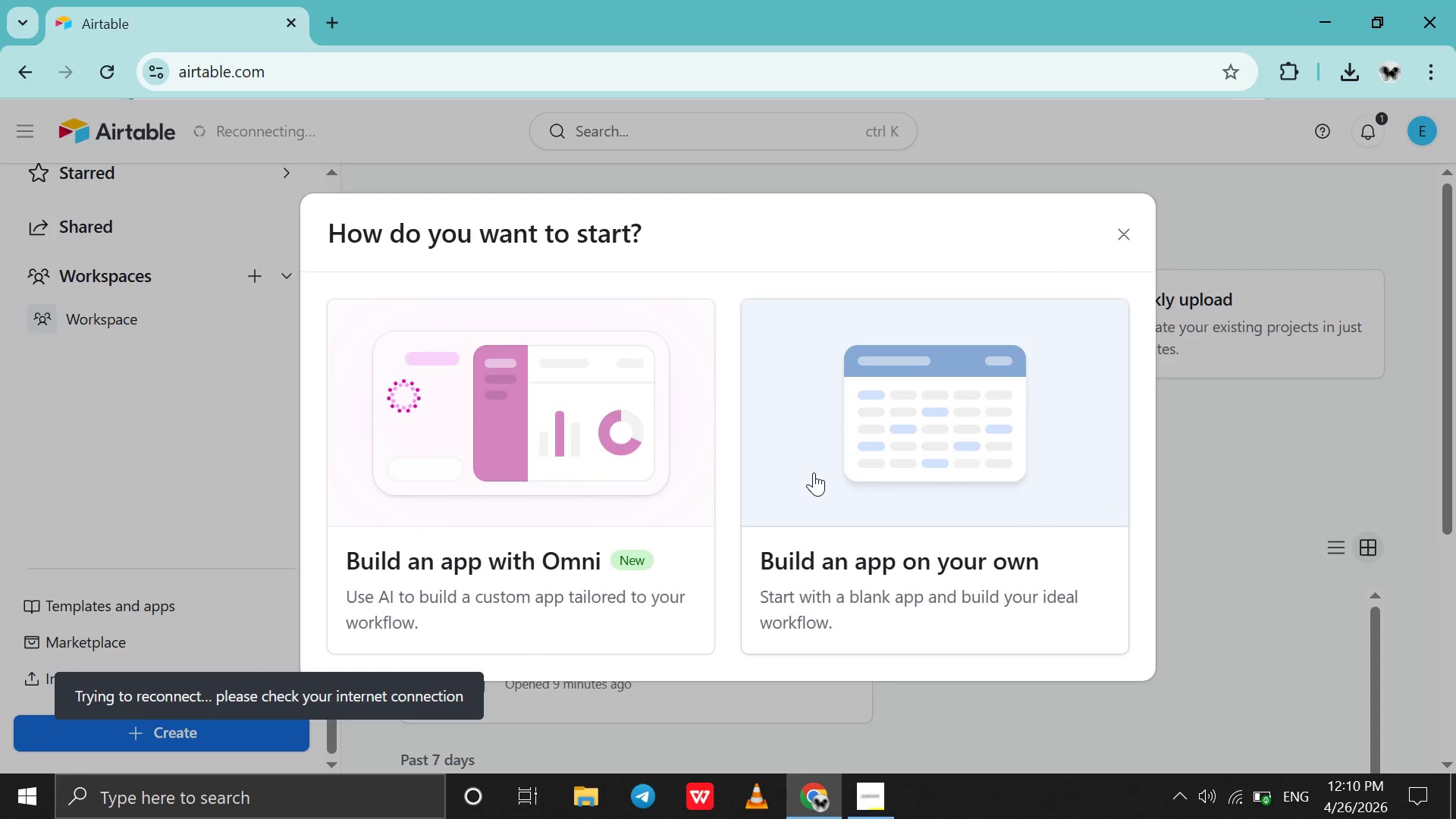 
left_click([814, 472])
 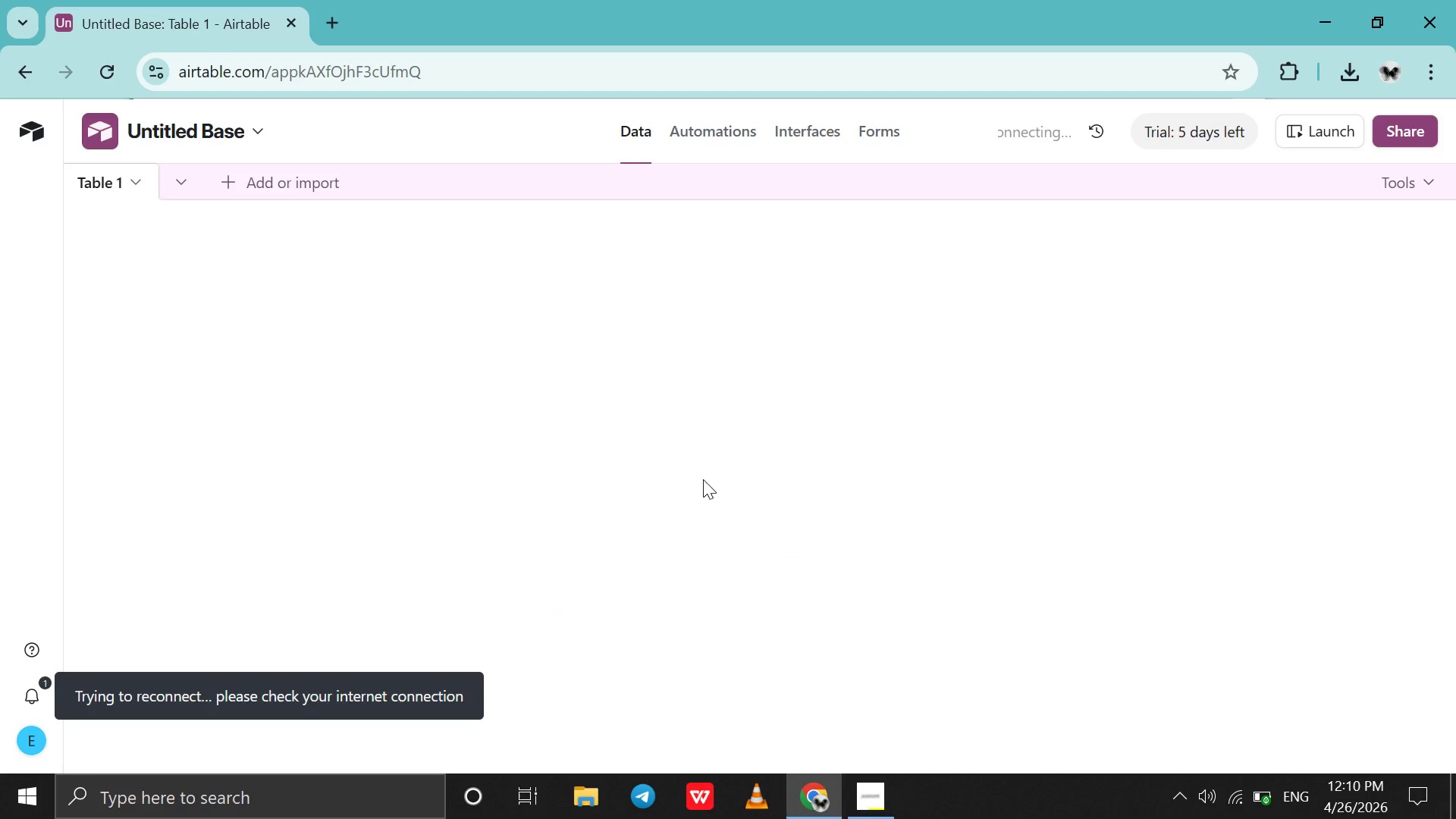 
wait(8.06)
 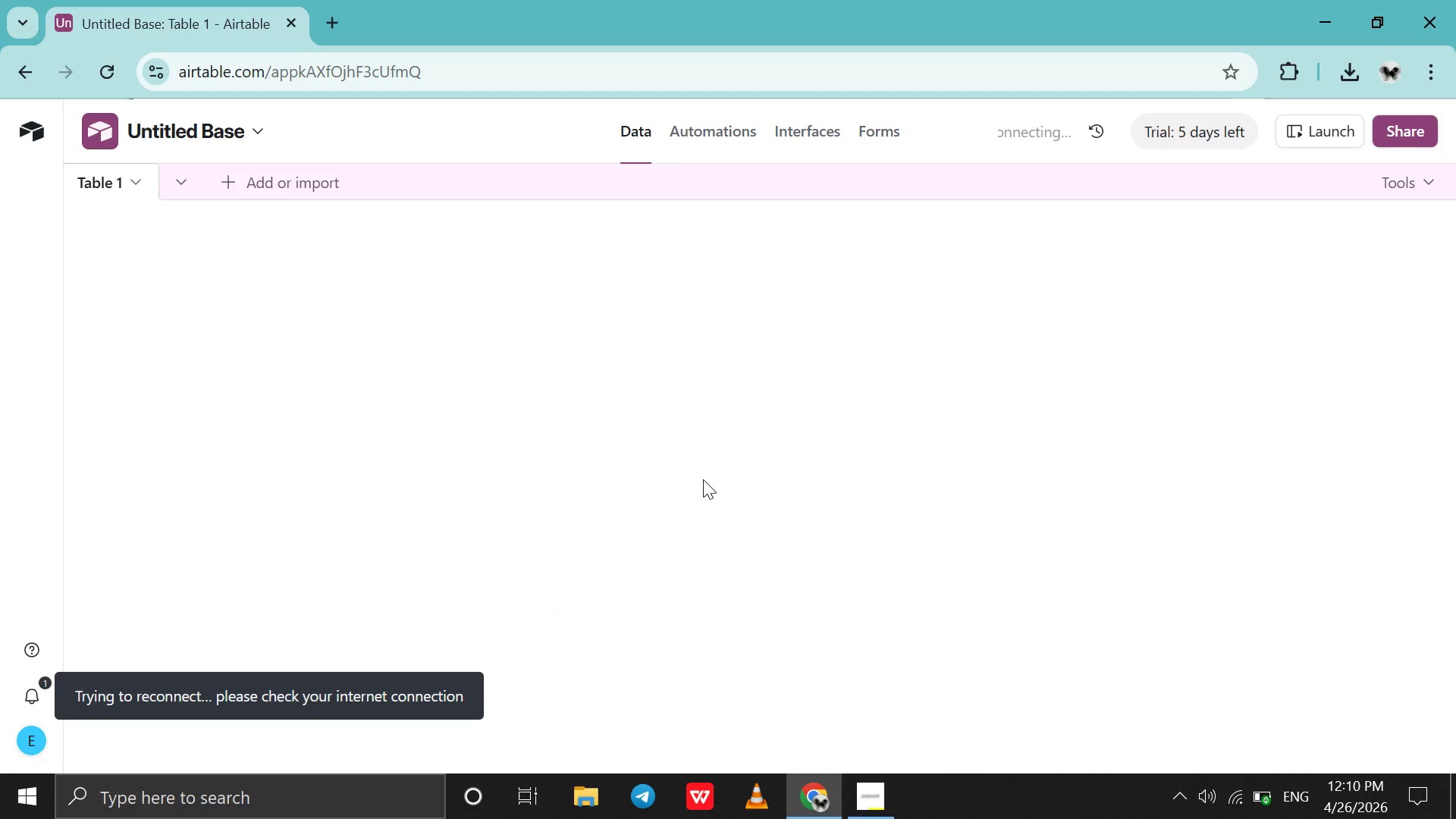 
double_click([192, 130])
 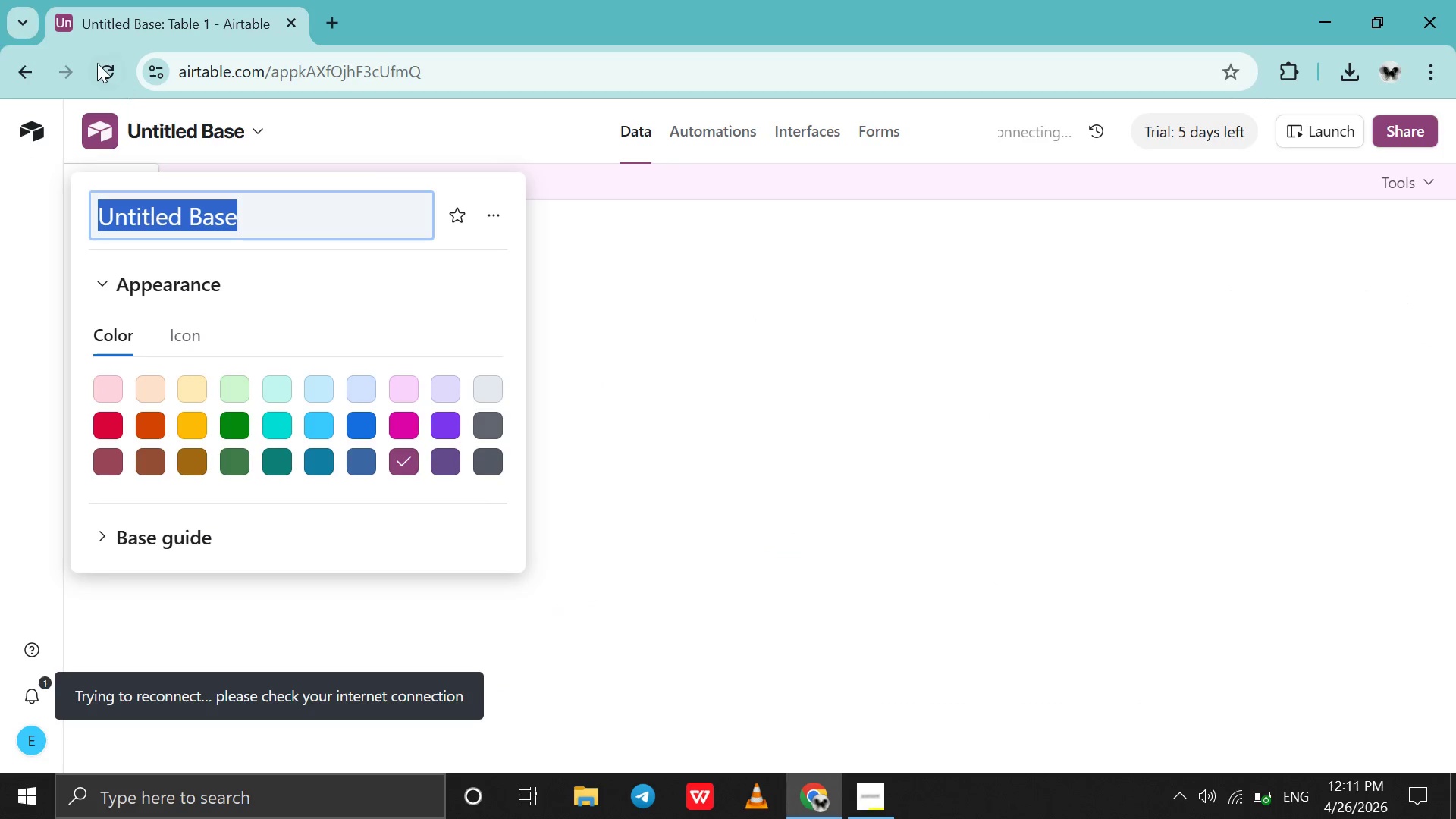 
left_click([96, 62])
 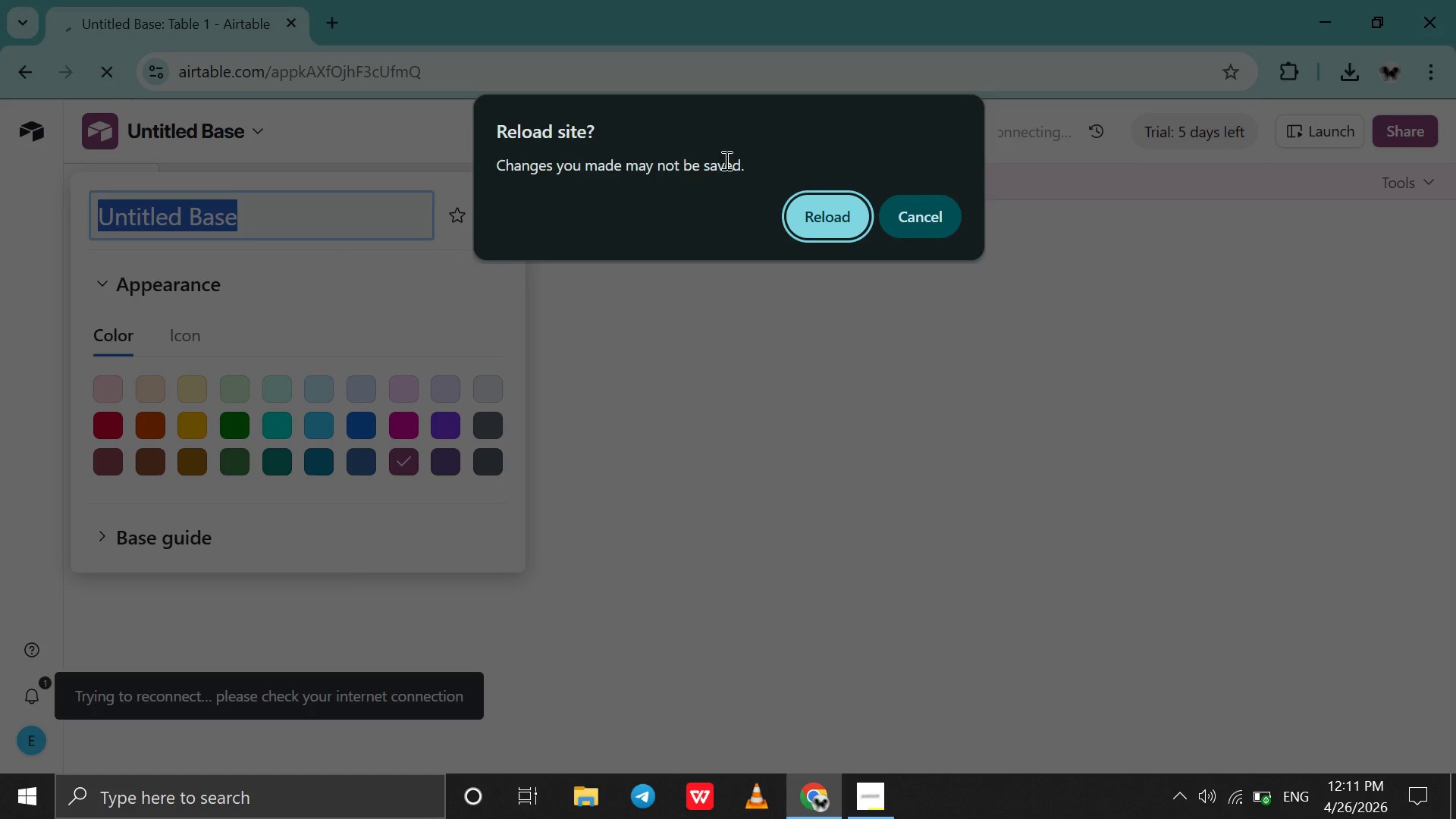 
left_click_drag(start_coordinate=[774, 200], to_coordinate=[820, 221])
 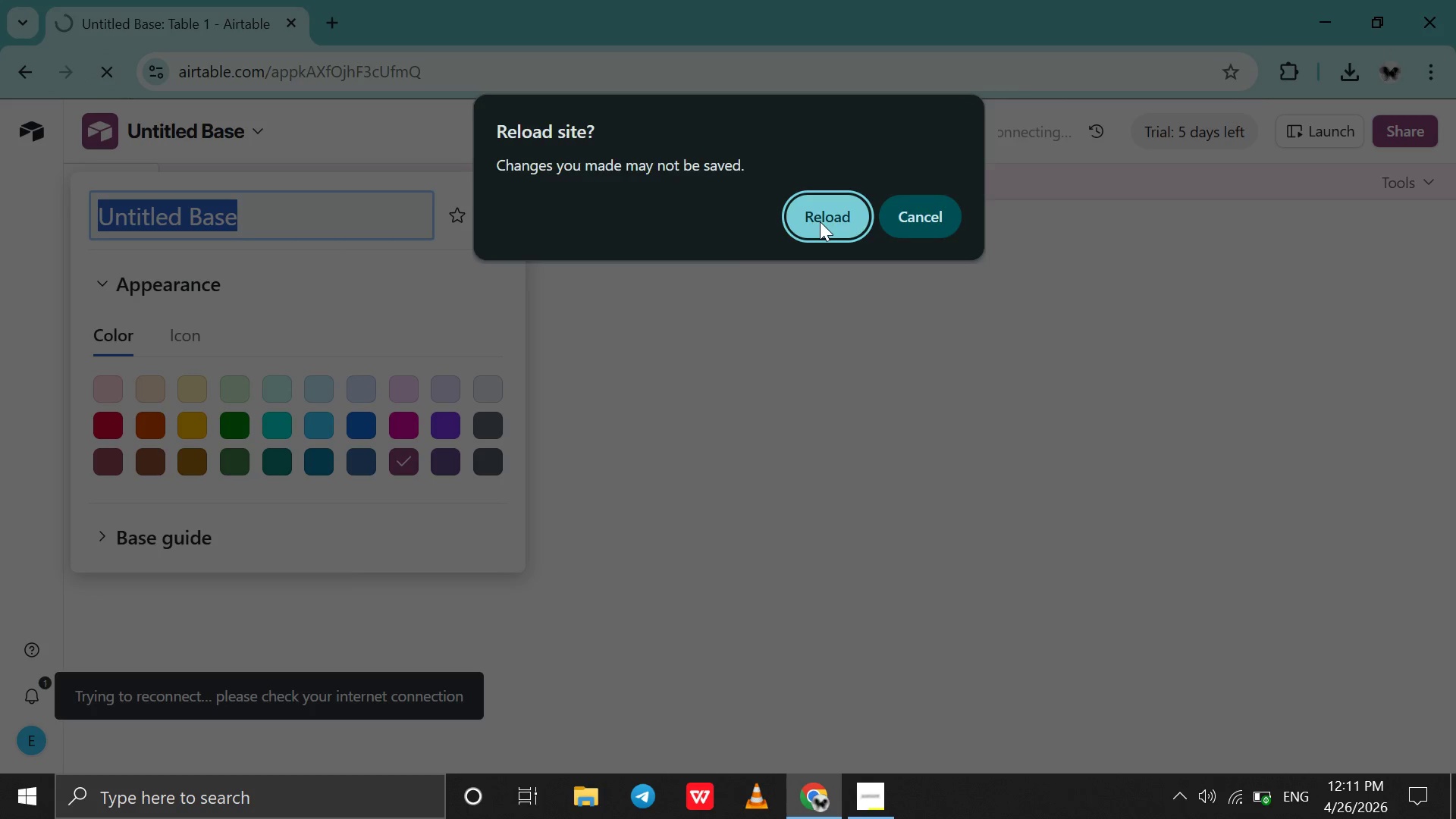 
left_click([820, 221])
 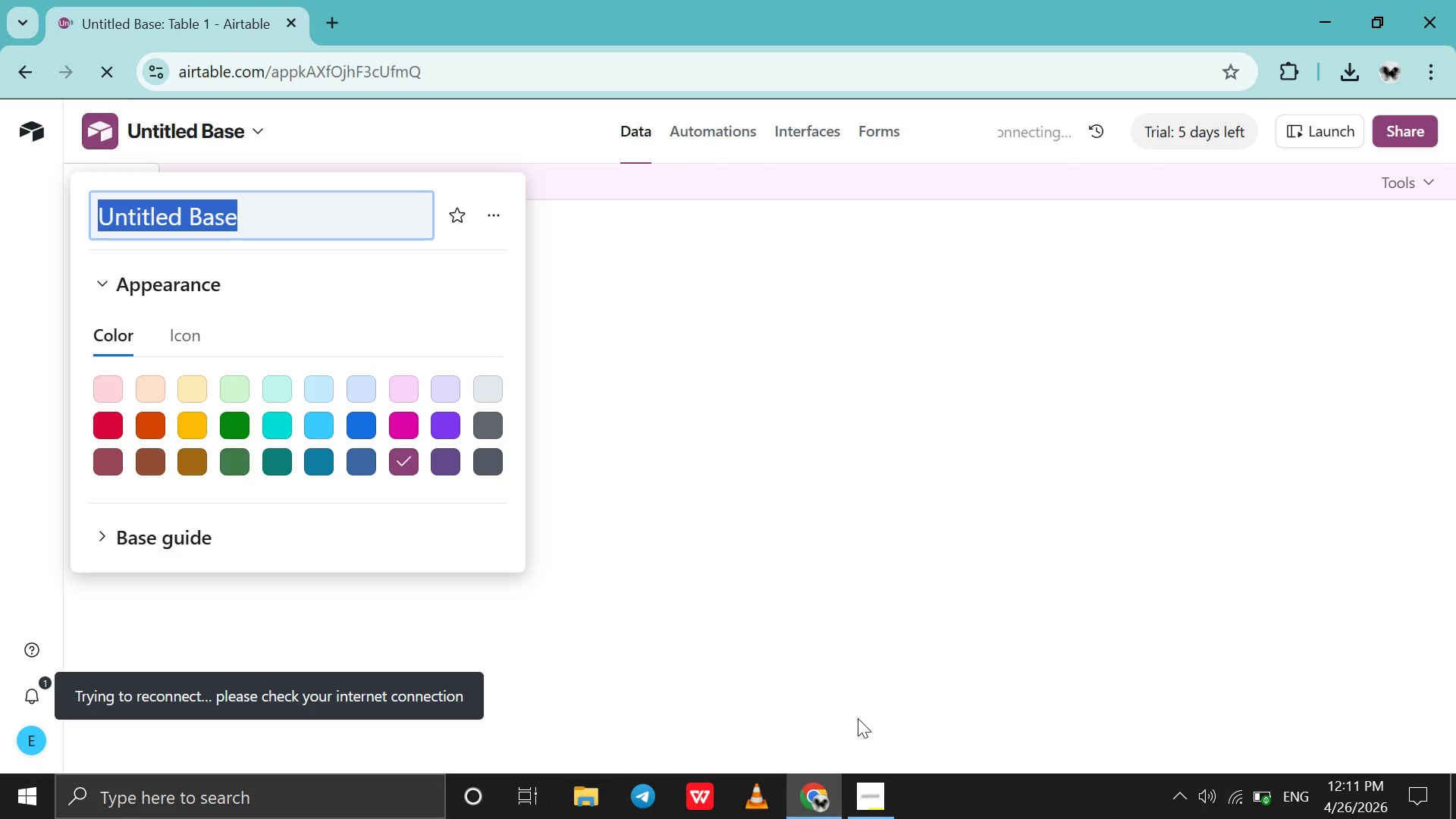 
left_click([868, 789])